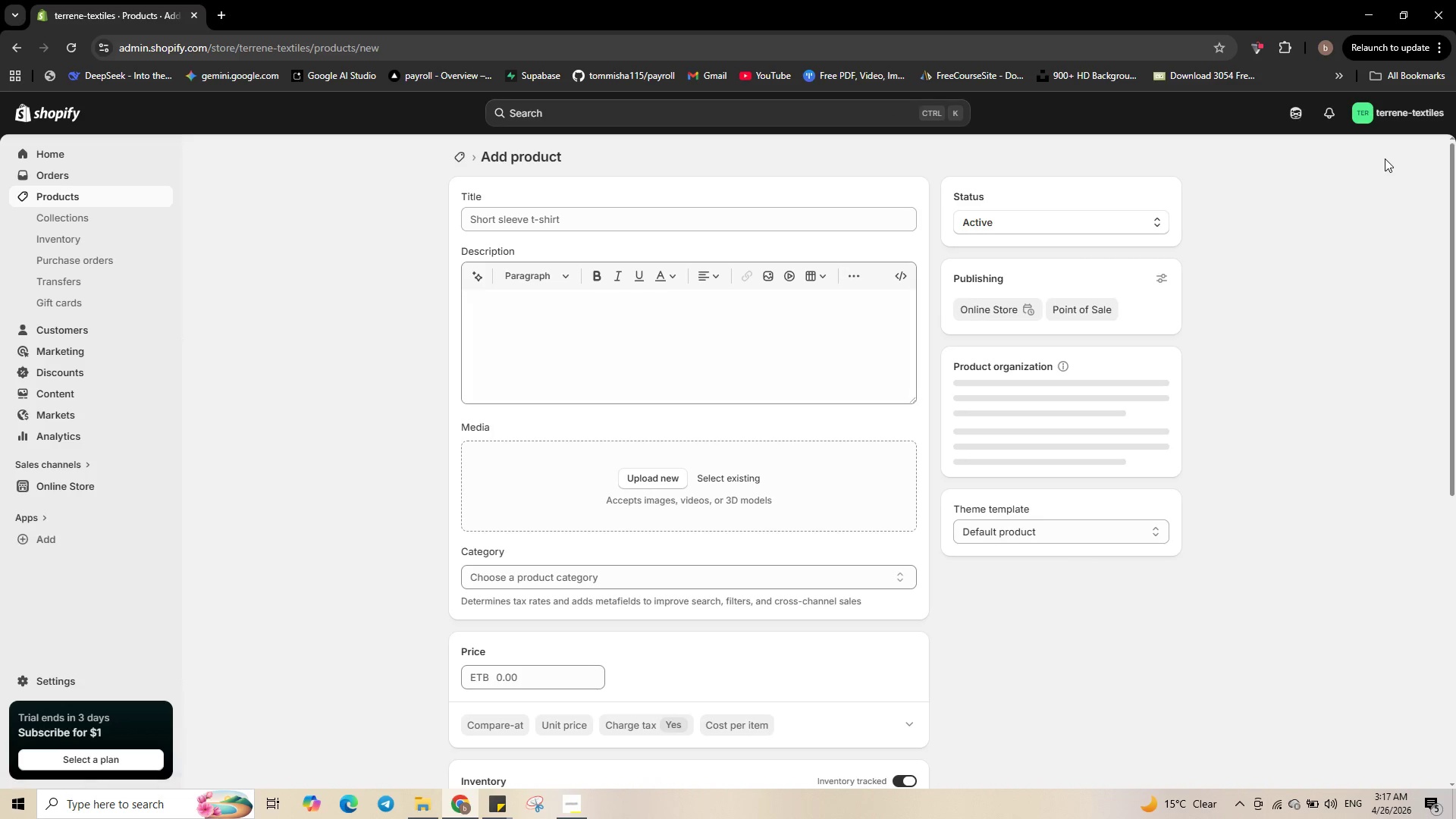 
left_click([570, 794])